 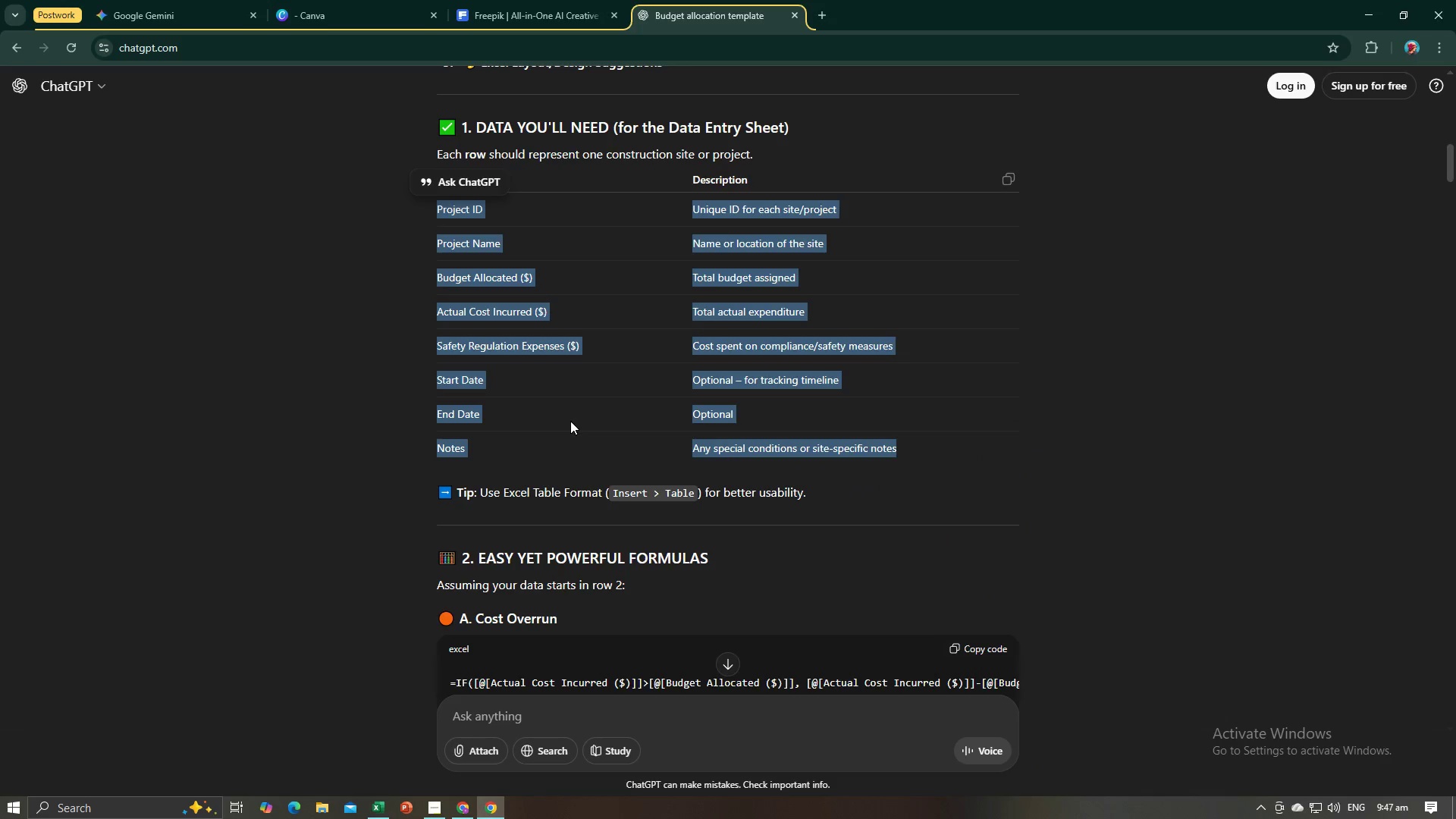 
scroll: coordinate [513, 392], scroll_direction: up, amount: 4.0
 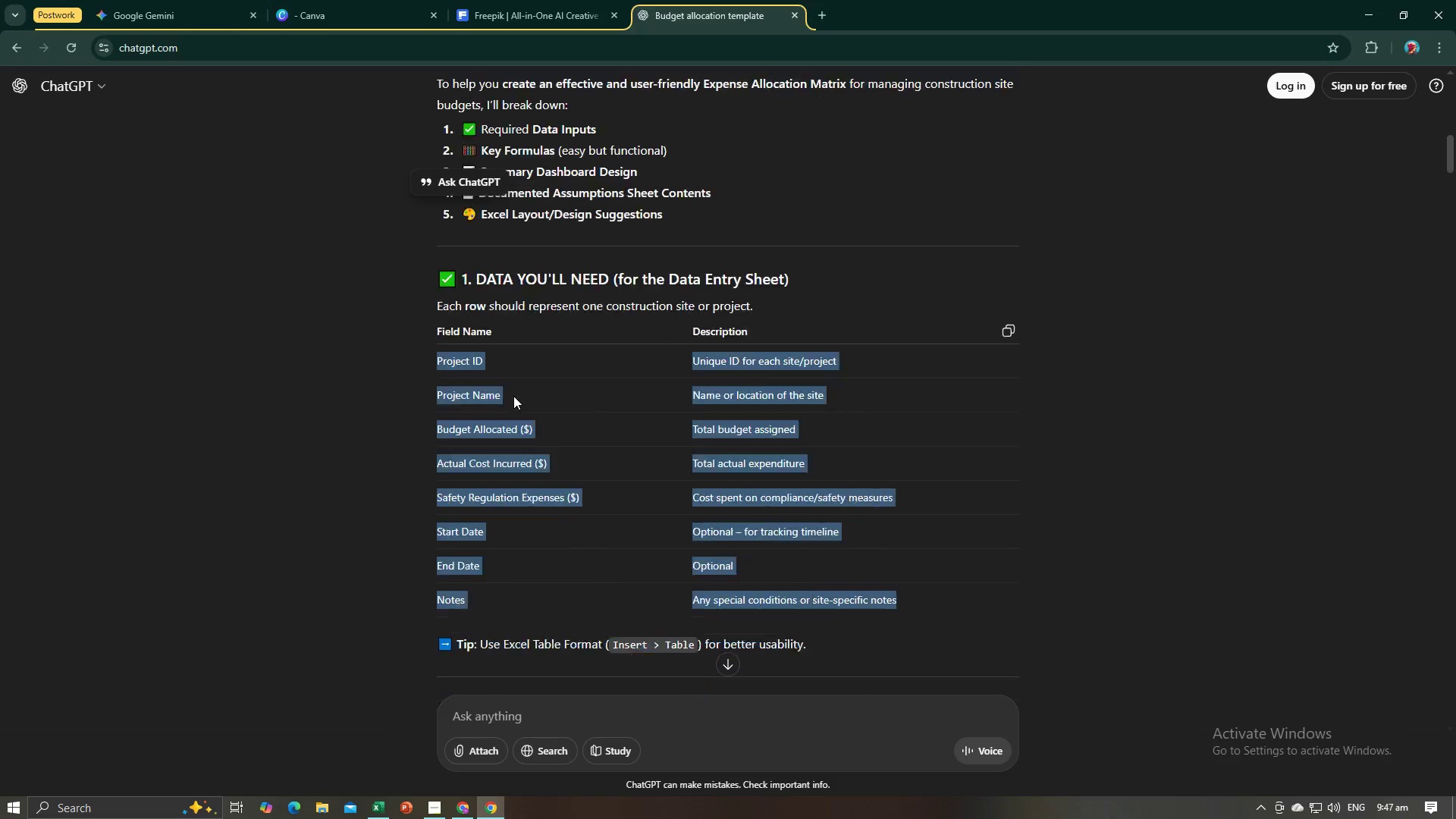 
scroll: coordinate [513, 397], scroll_direction: down, amount: 9.0
 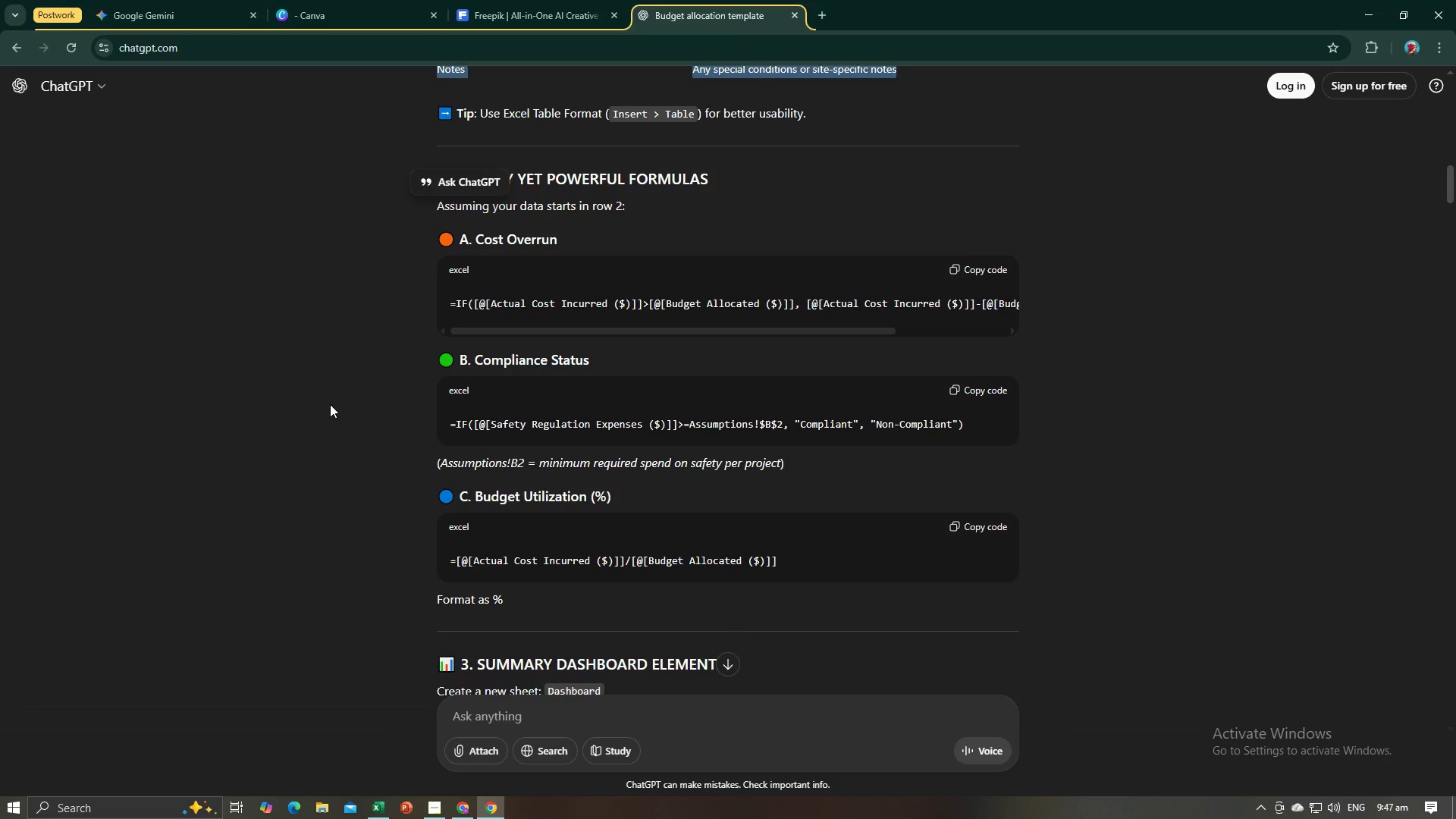 
left_click([330, 404])
 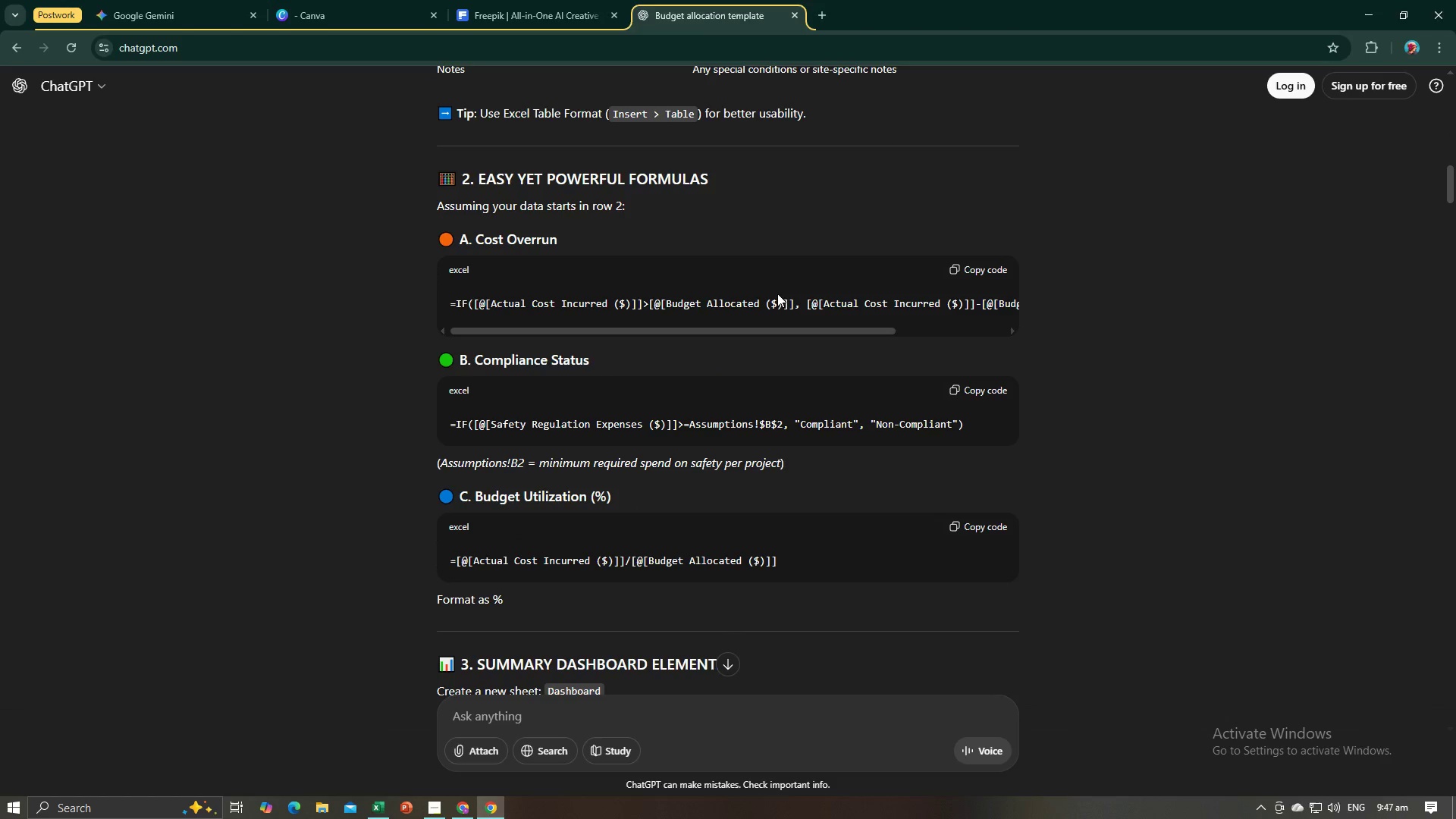 
scroll: coordinate [785, 309], scroll_direction: up, amount: 1.0
 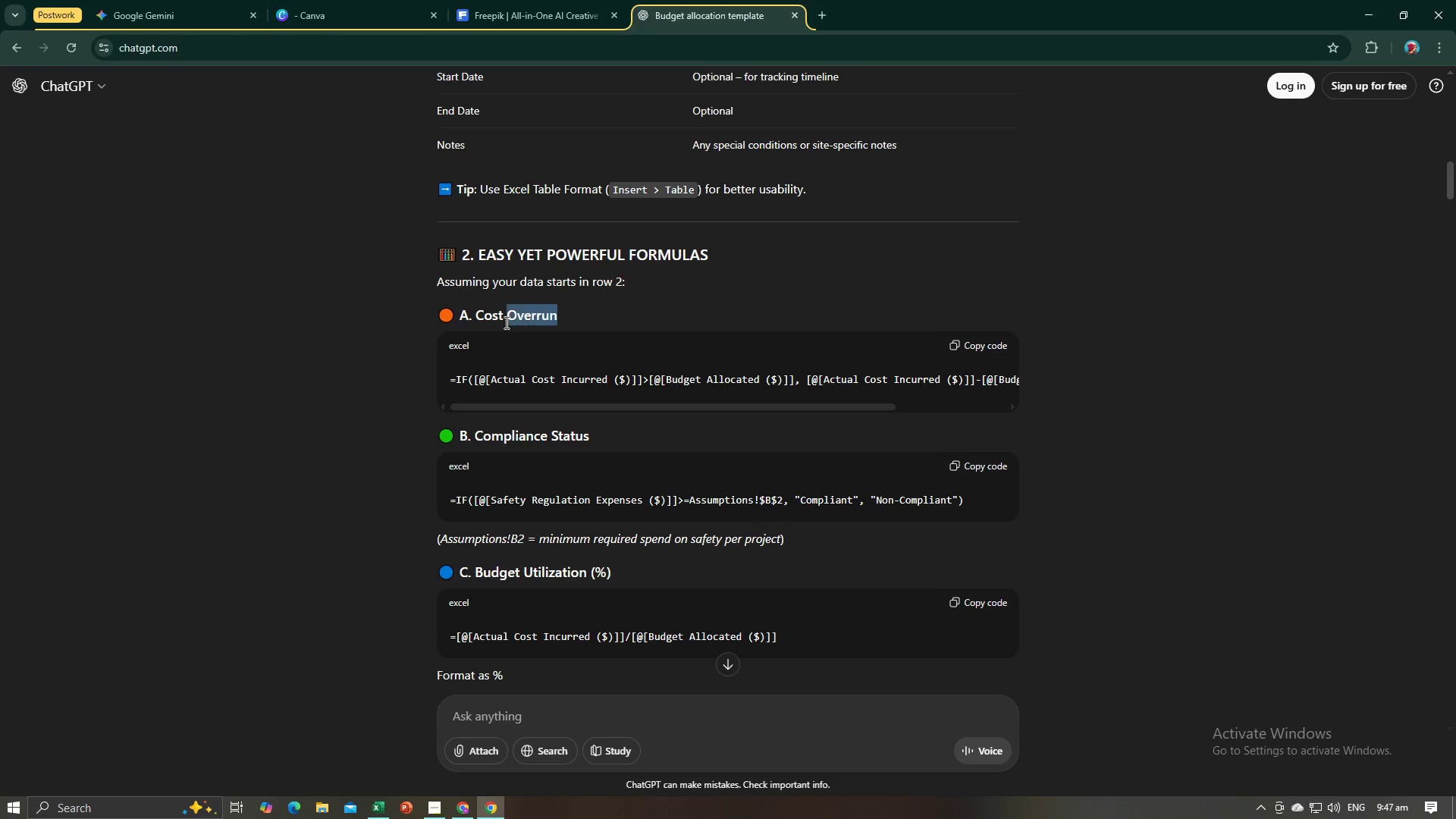 
key(Control+C)
 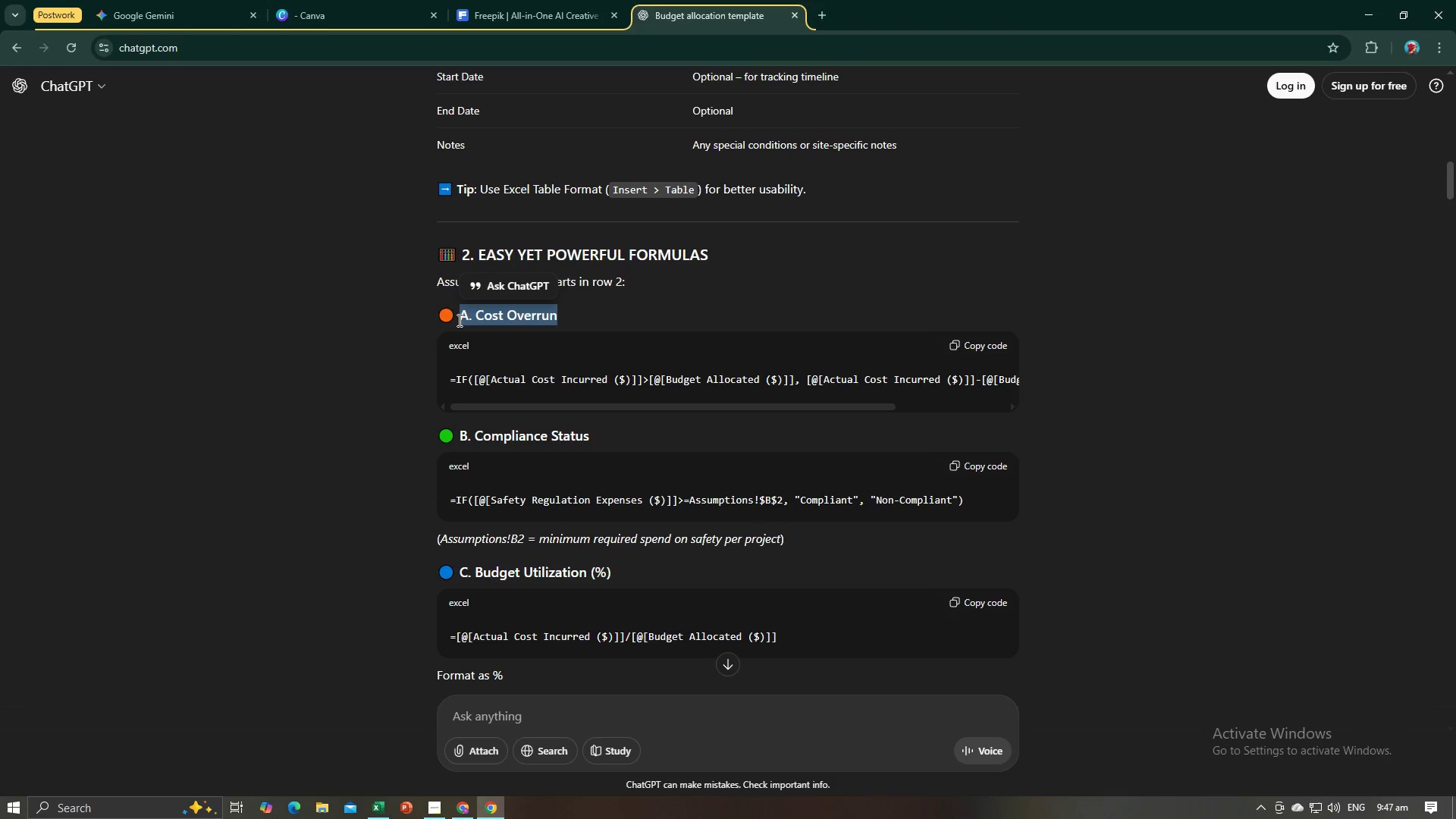 
key(Control+C)
 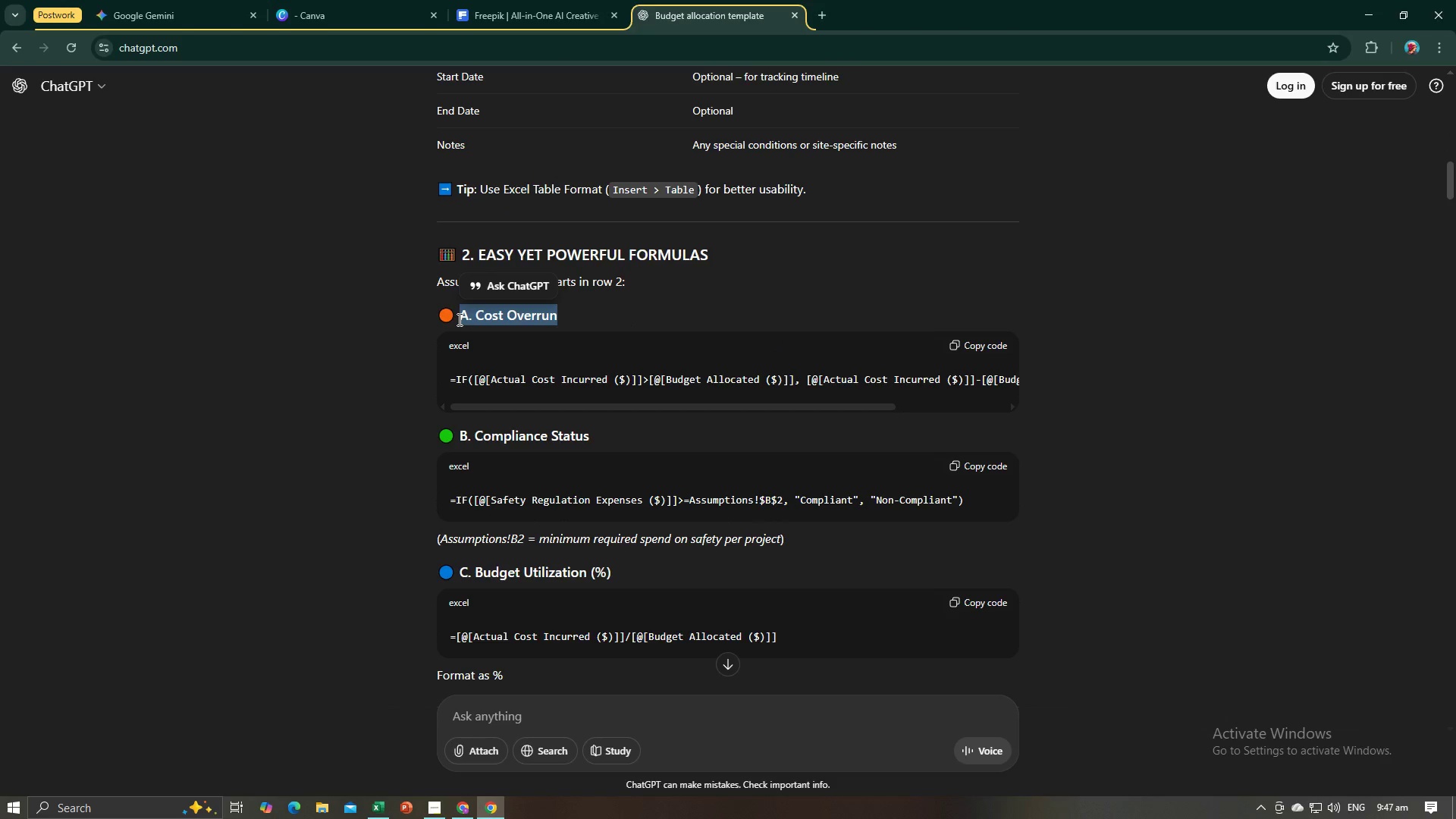 
key(Alt+AltLeft)
 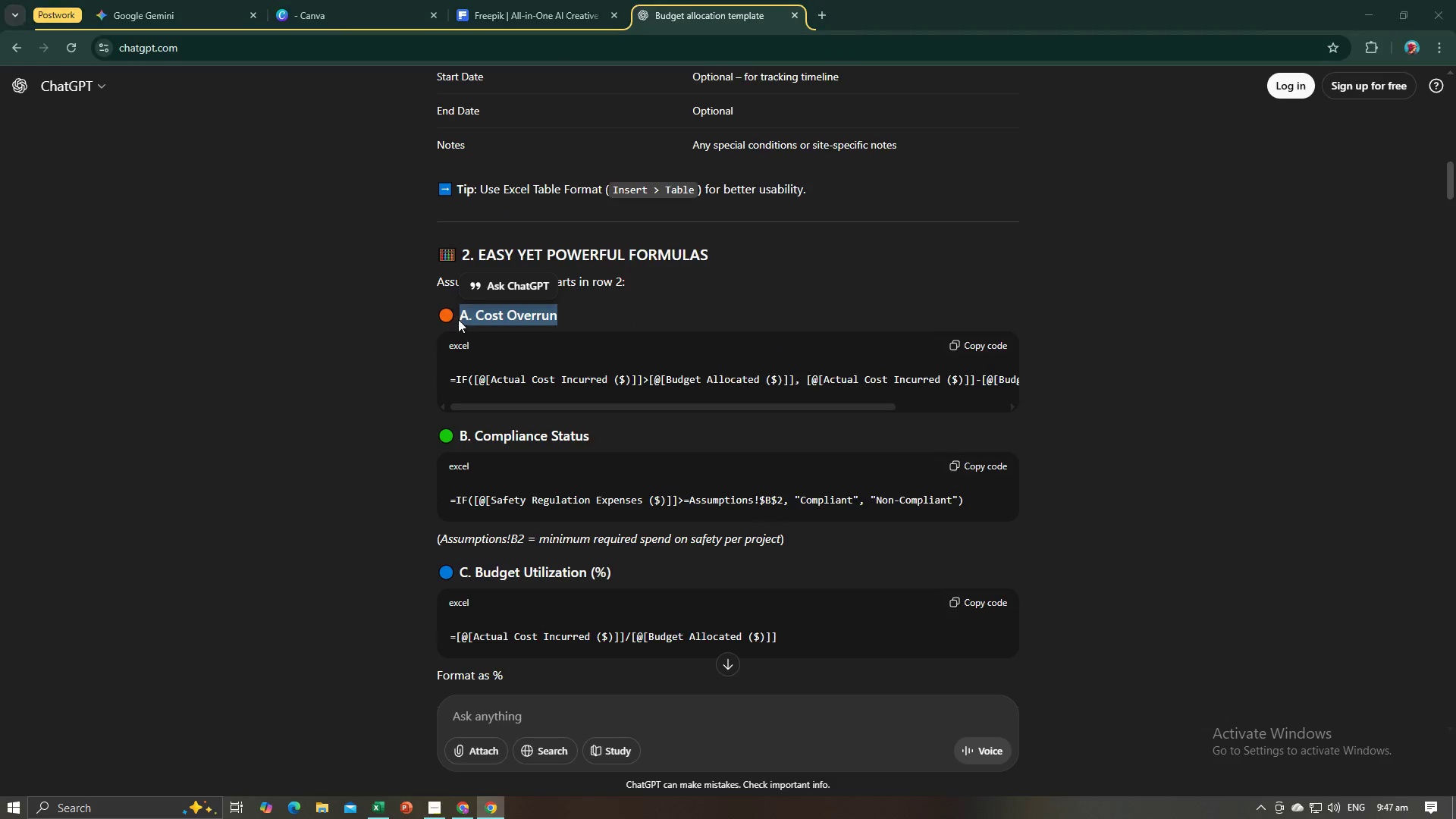 
key(Alt+Tab)